 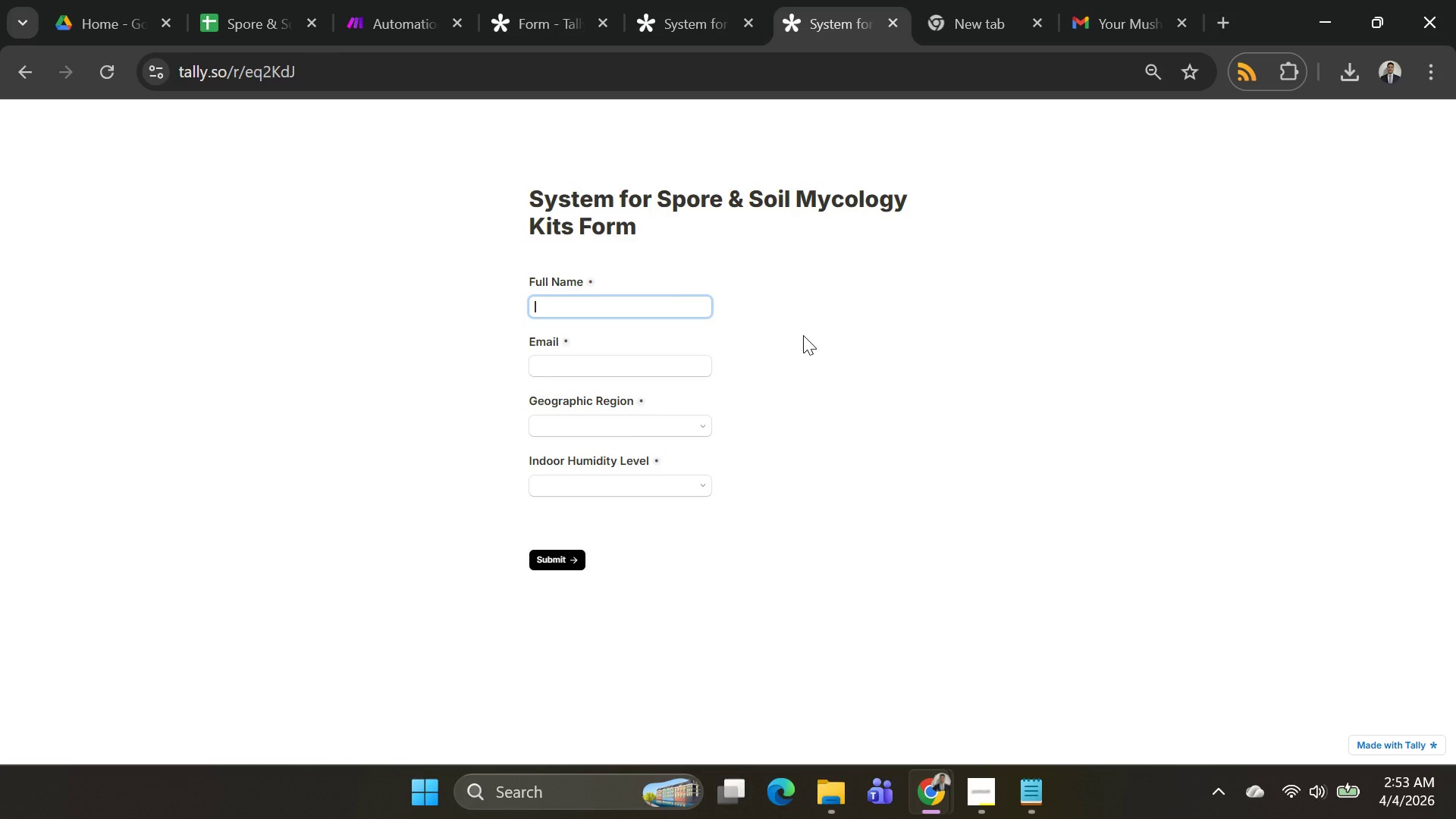 
key(PrintScreen)
 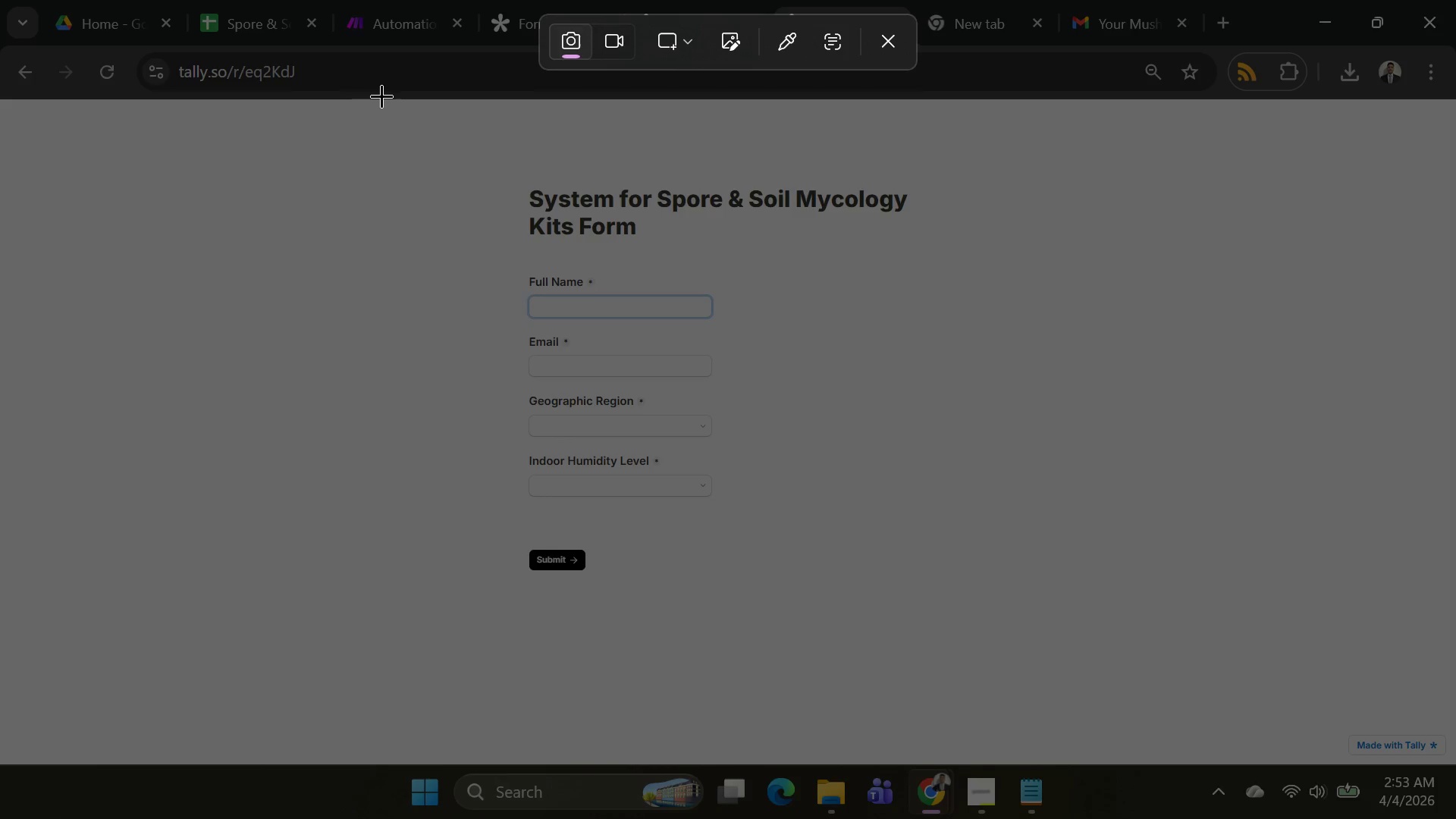 
left_click_drag(start_coordinate=[382, 99], to_coordinate=[1026, 714])
 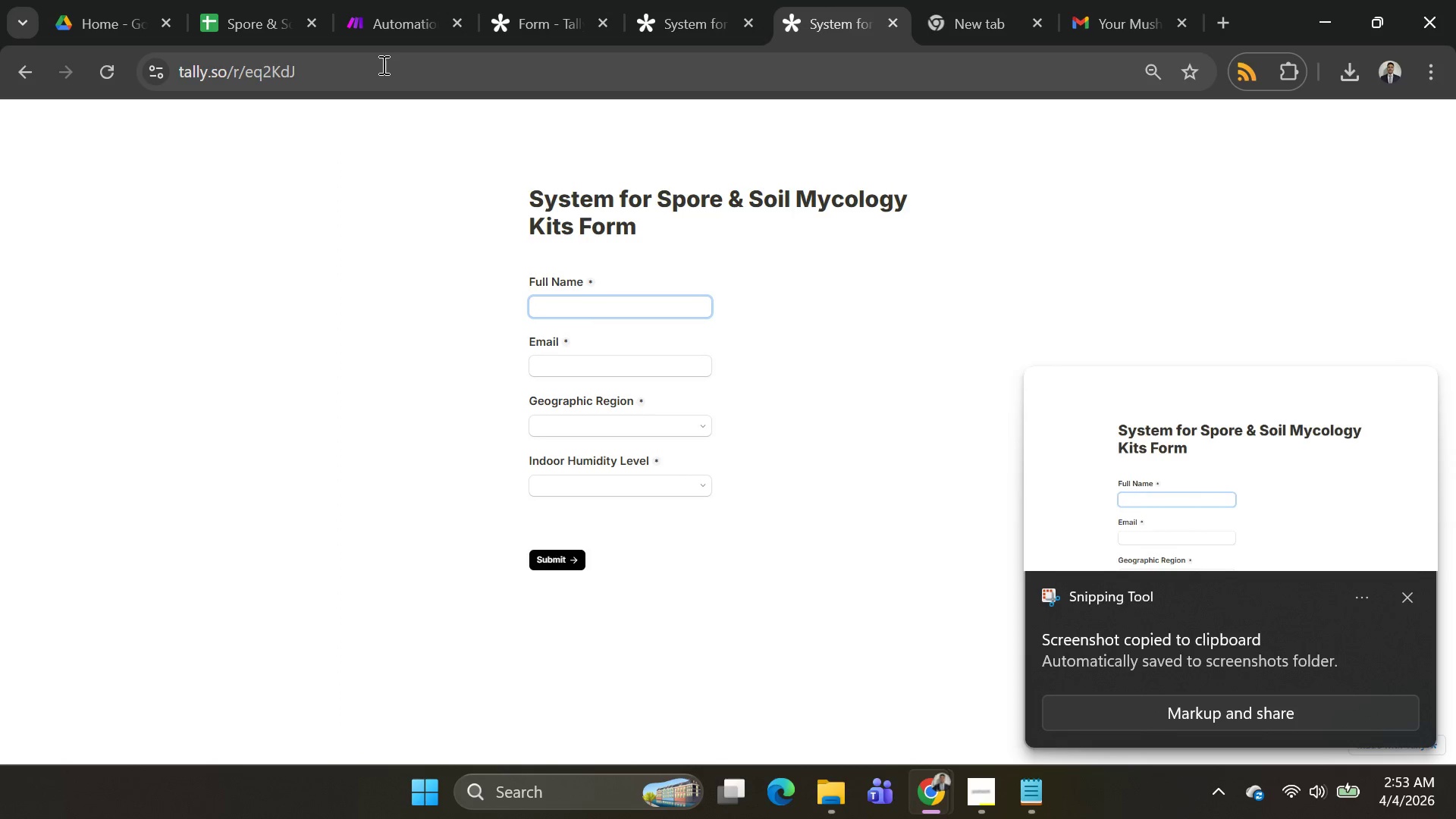 
key(Alt+AltLeft)
 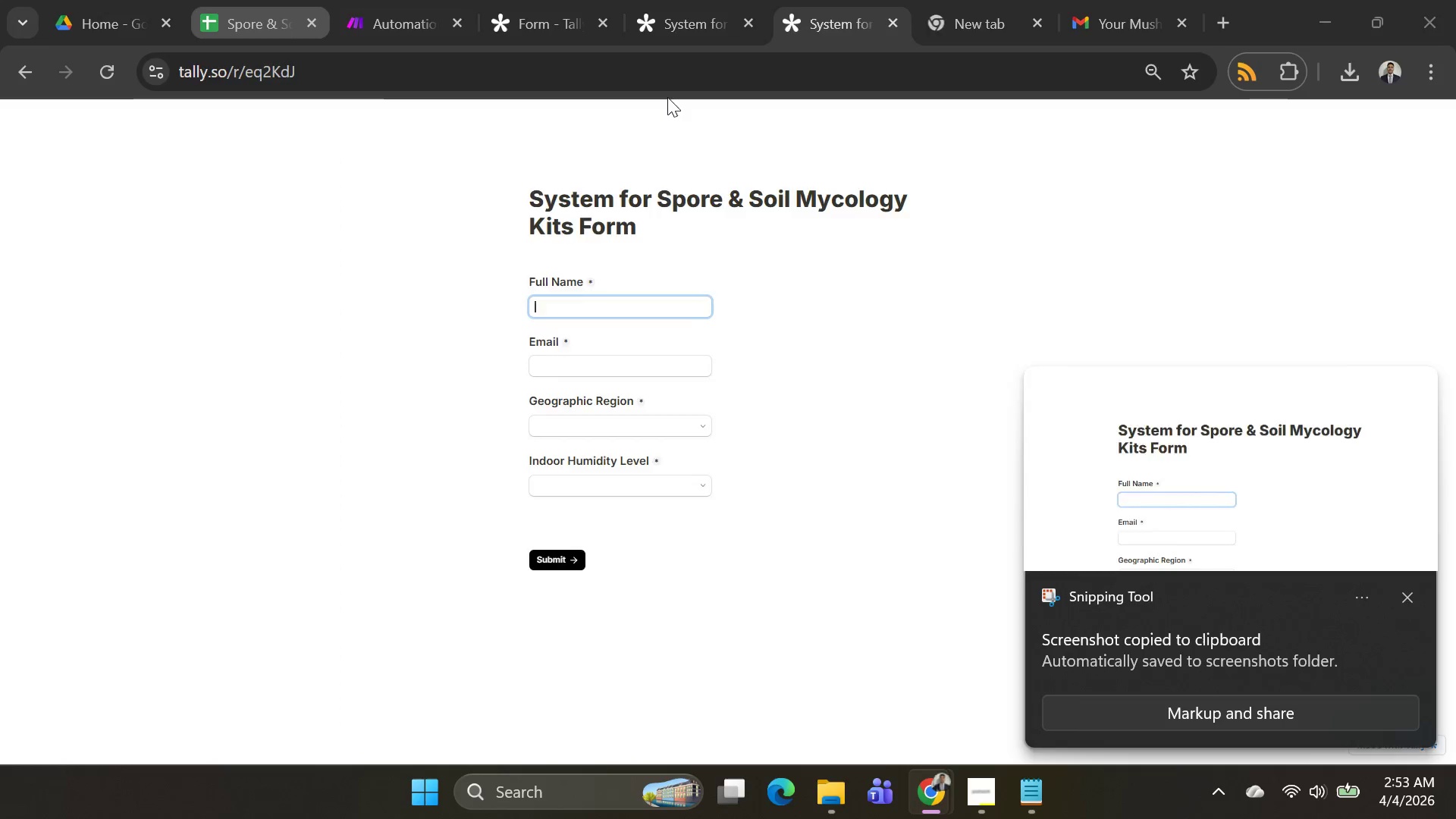 
key(Alt+Tab)
 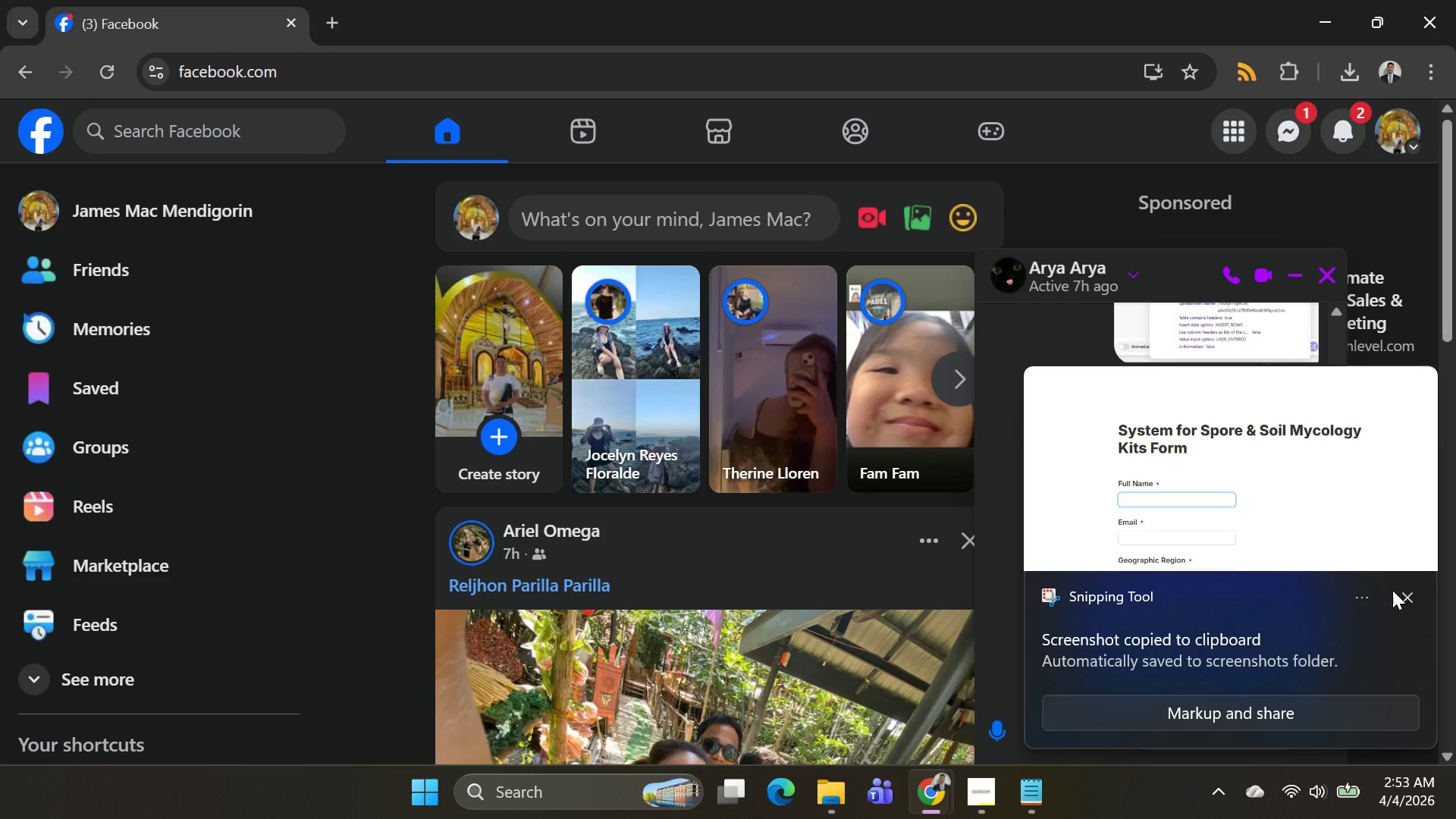 
left_click([1402, 603])
 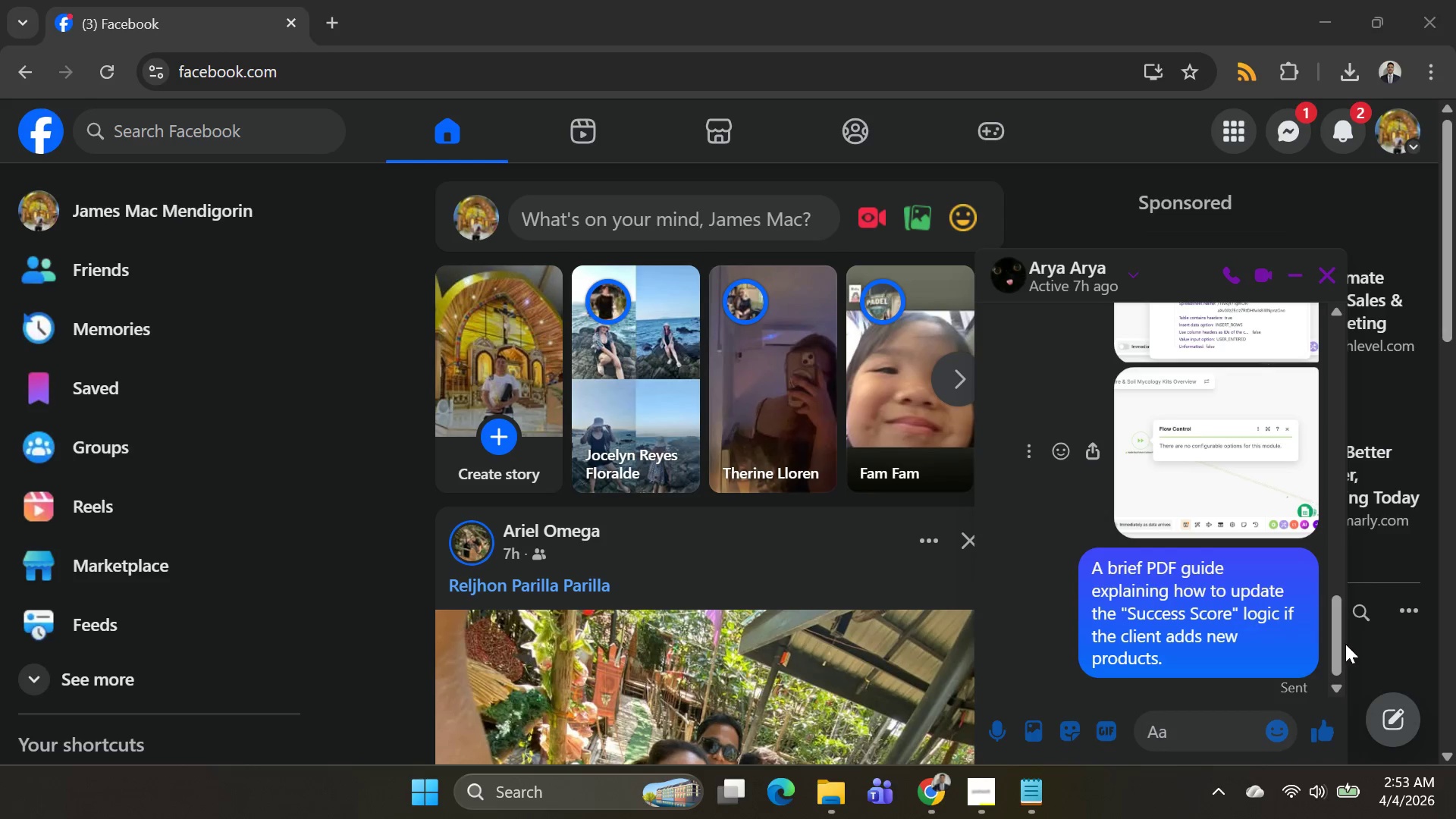 
key(Control+V)
 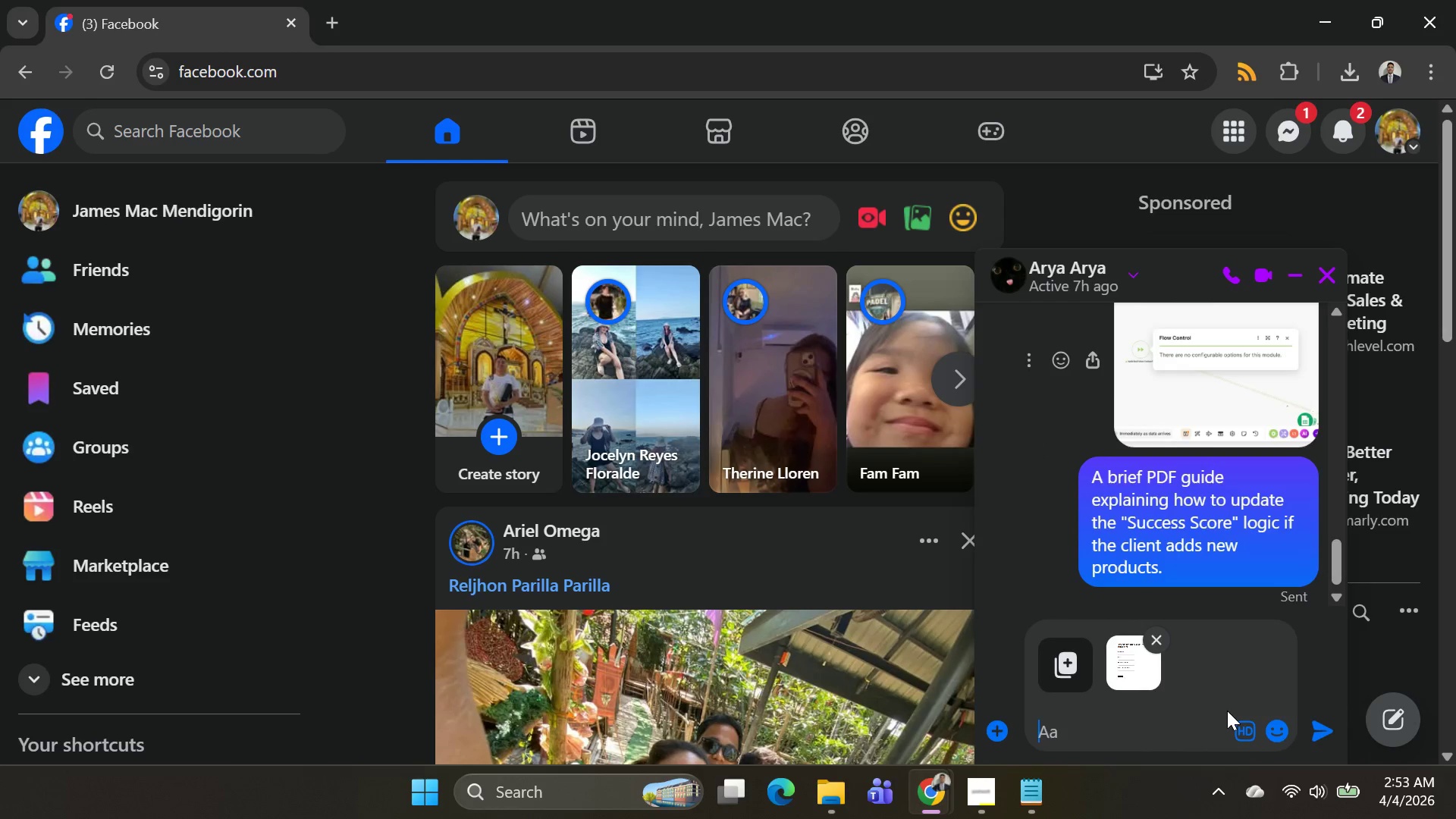 
key(Enter)
 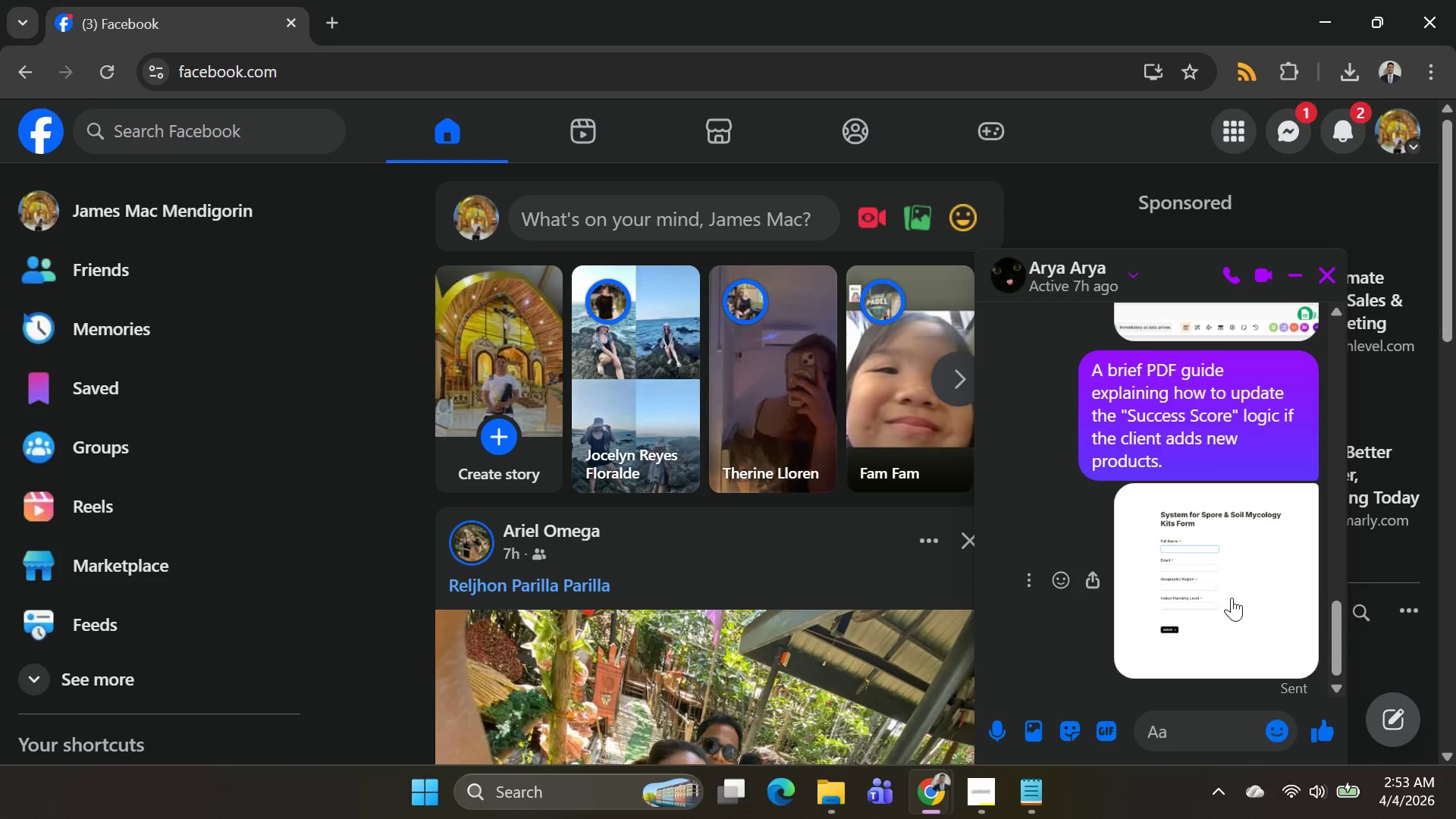 
left_click([1231, 592])
 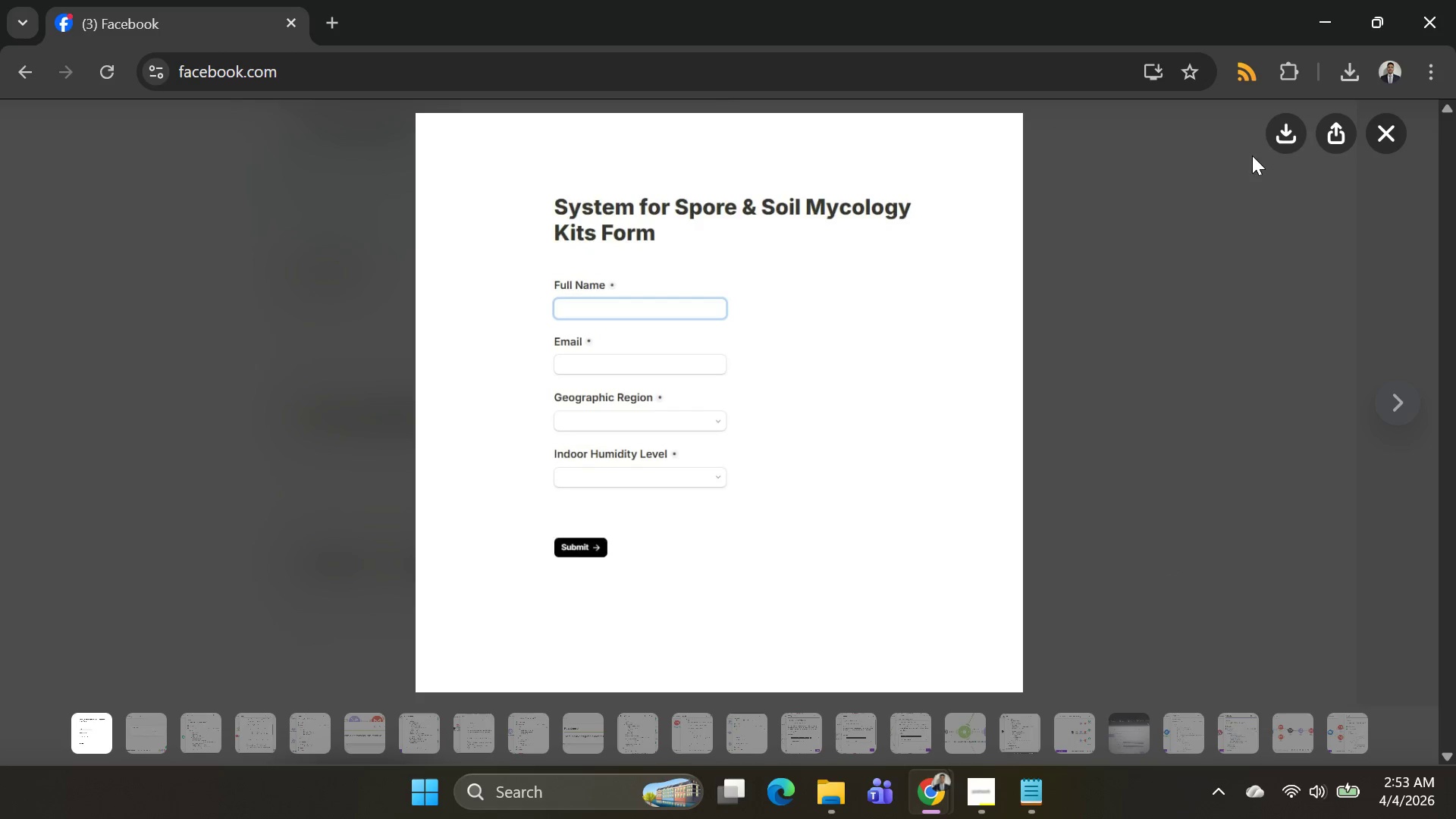 
left_click([1274, 140])
 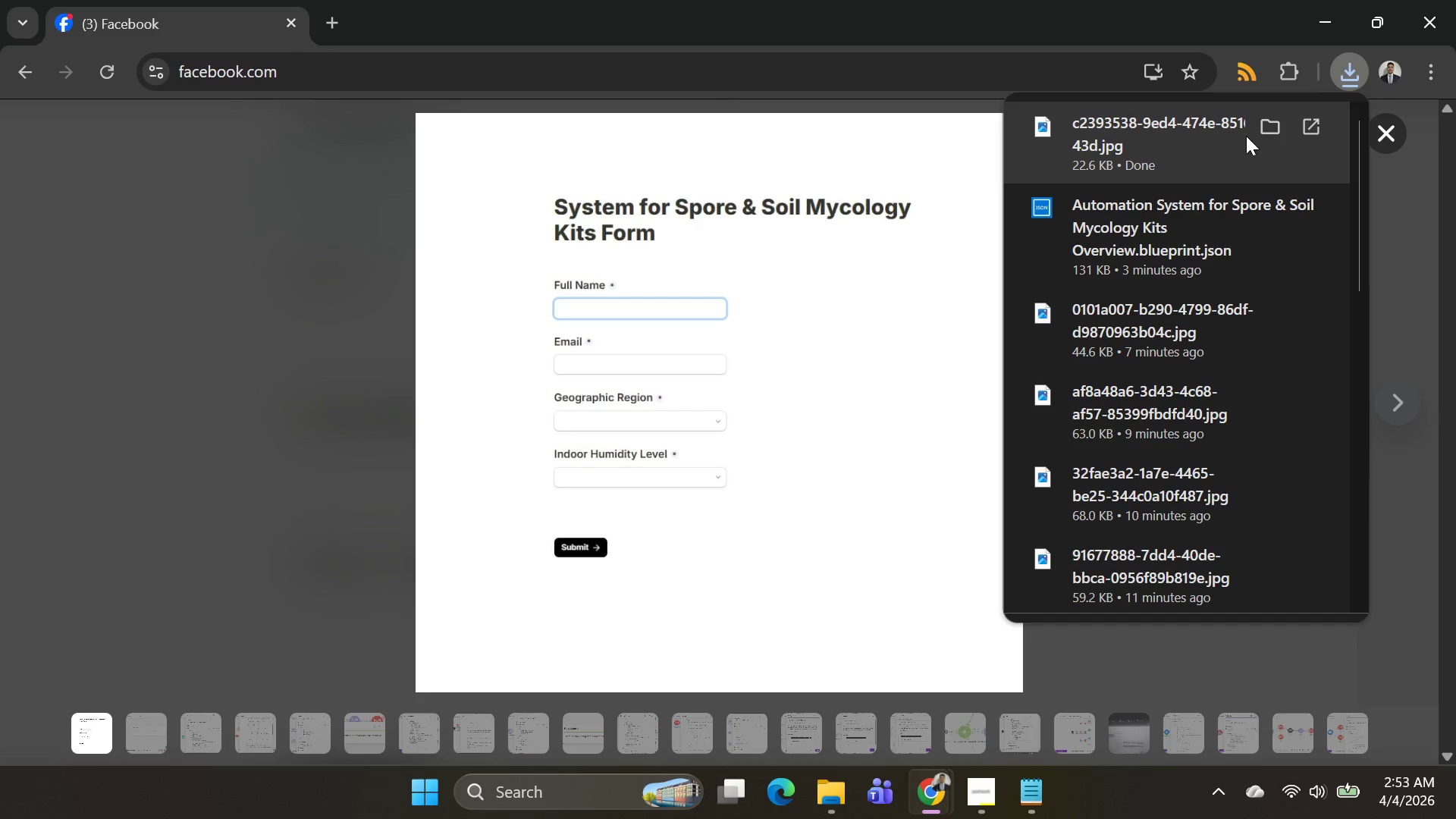 
left_click([1263, 132])
 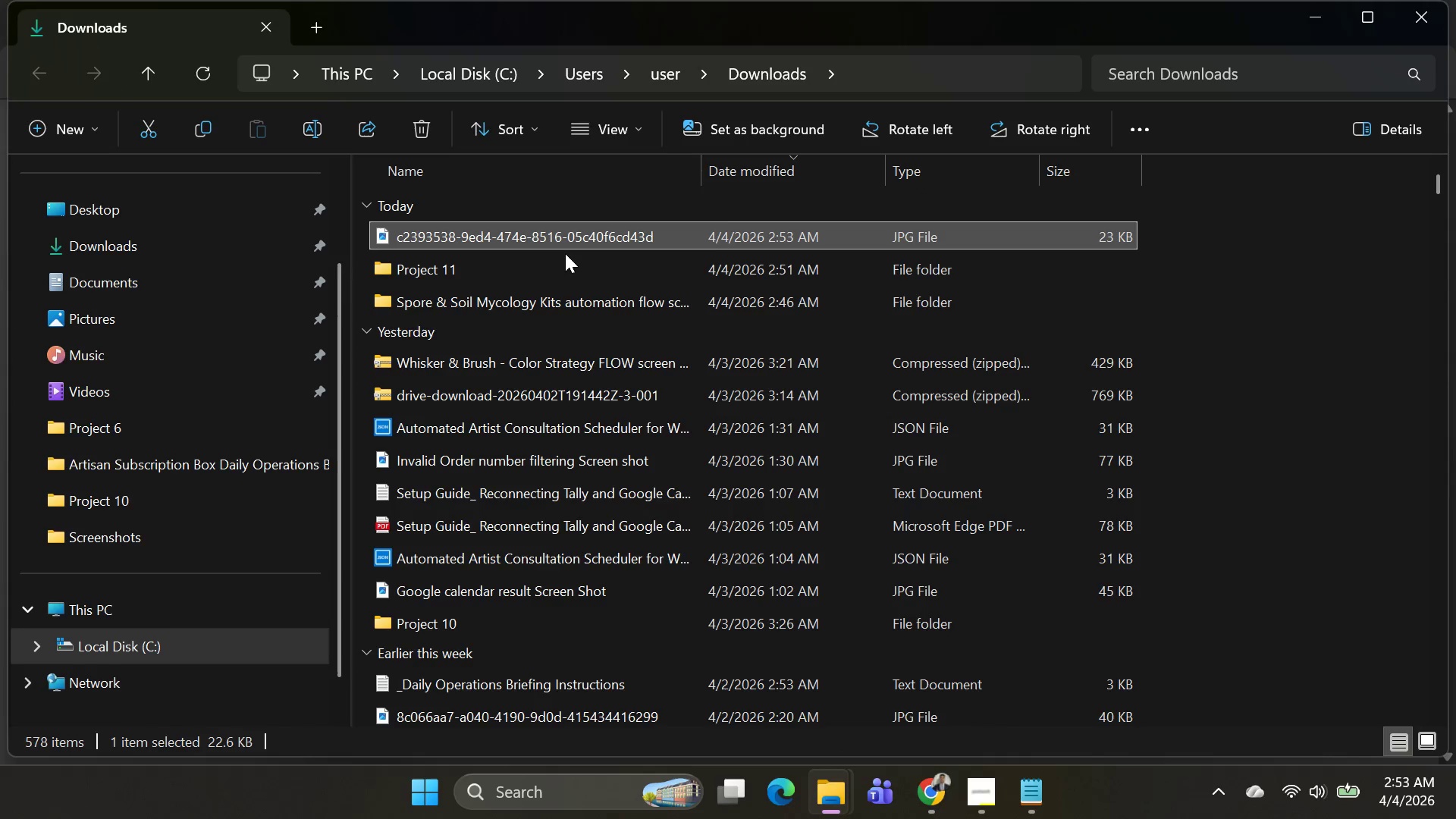 
left_click([563, 232])
 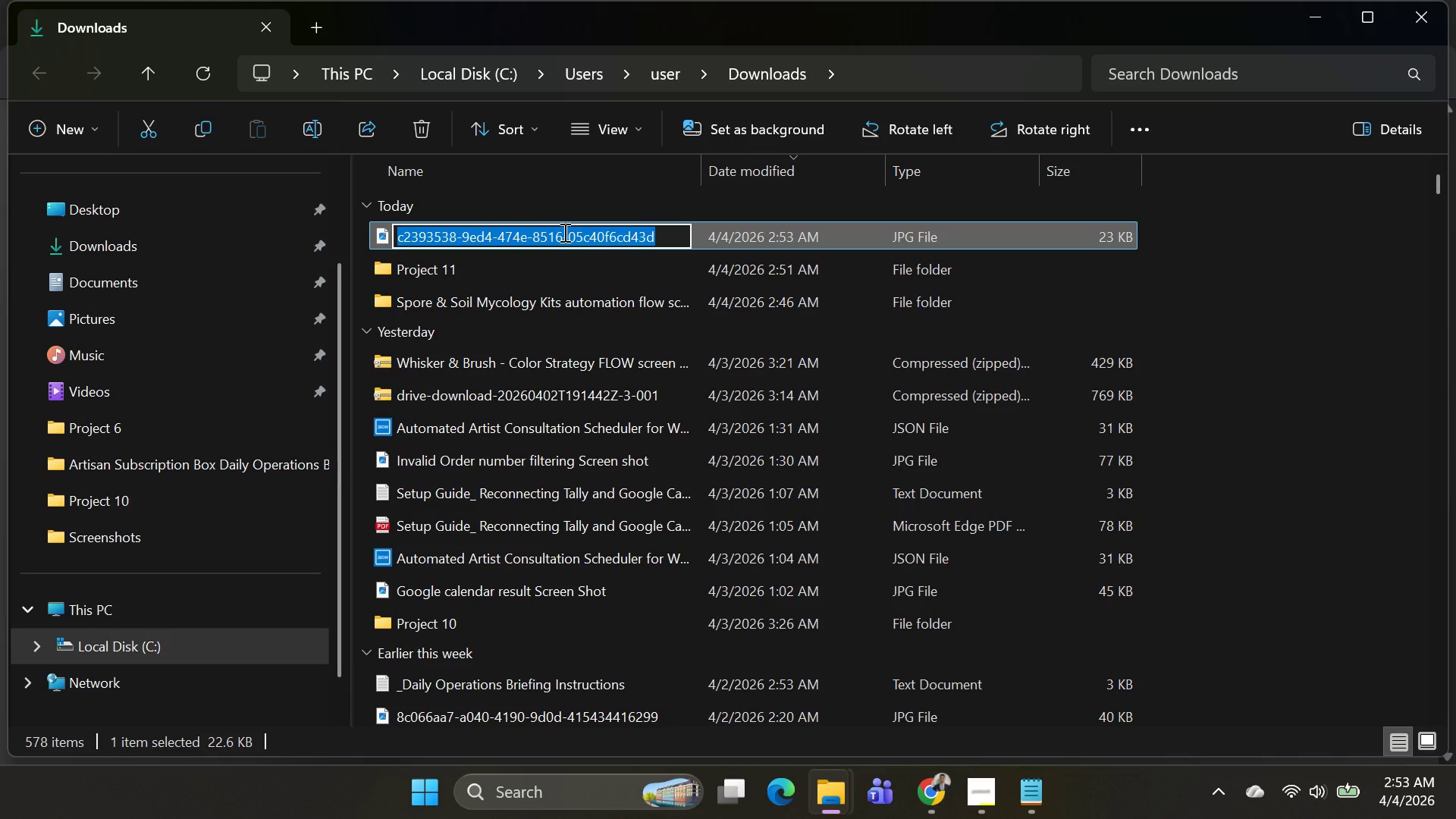 
type(Tally for)
key(Backspace)
key(Backspace)
key(Backspace)
key(Backspace)
type(_Form)
 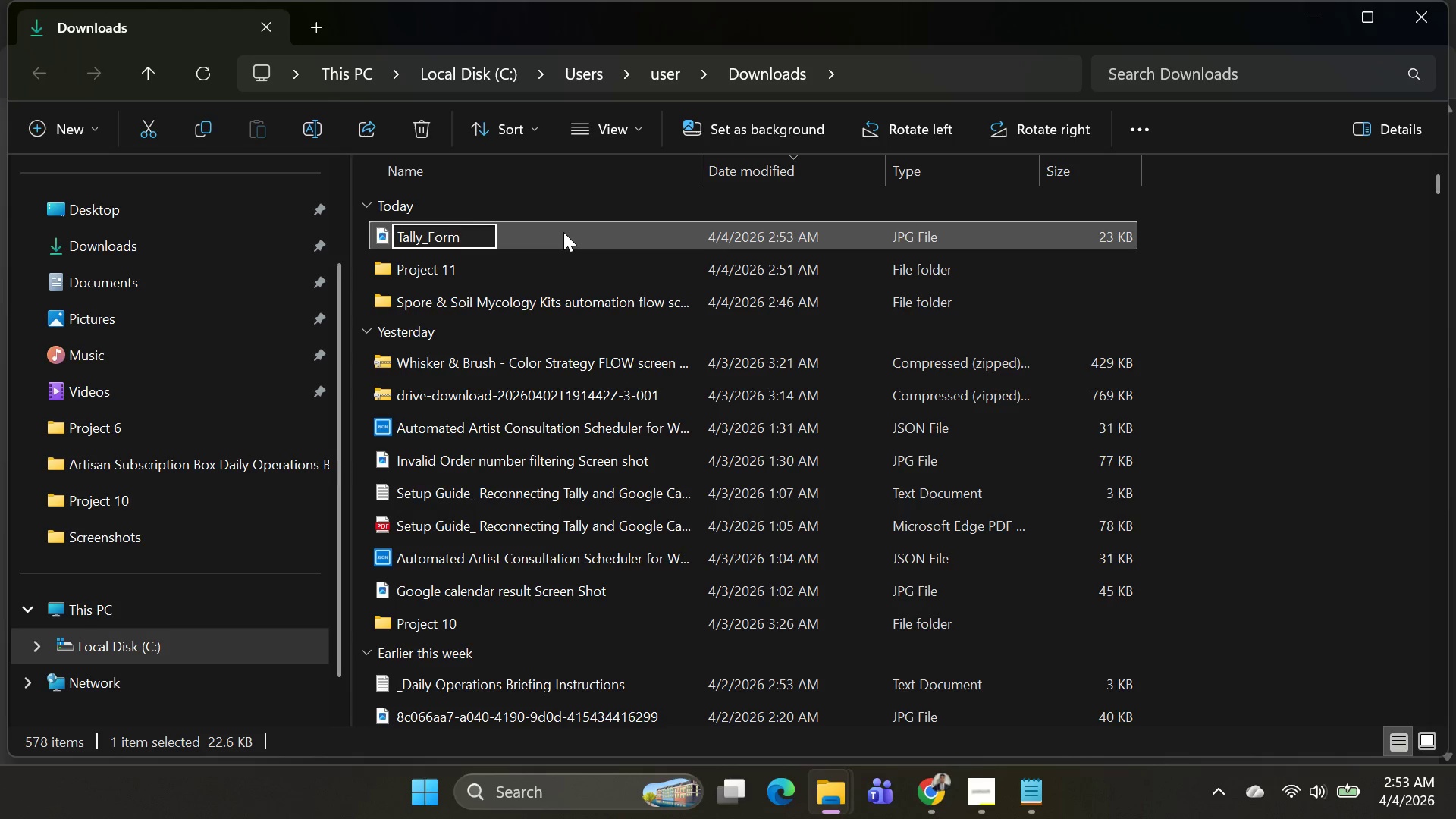 
type(_for_)
 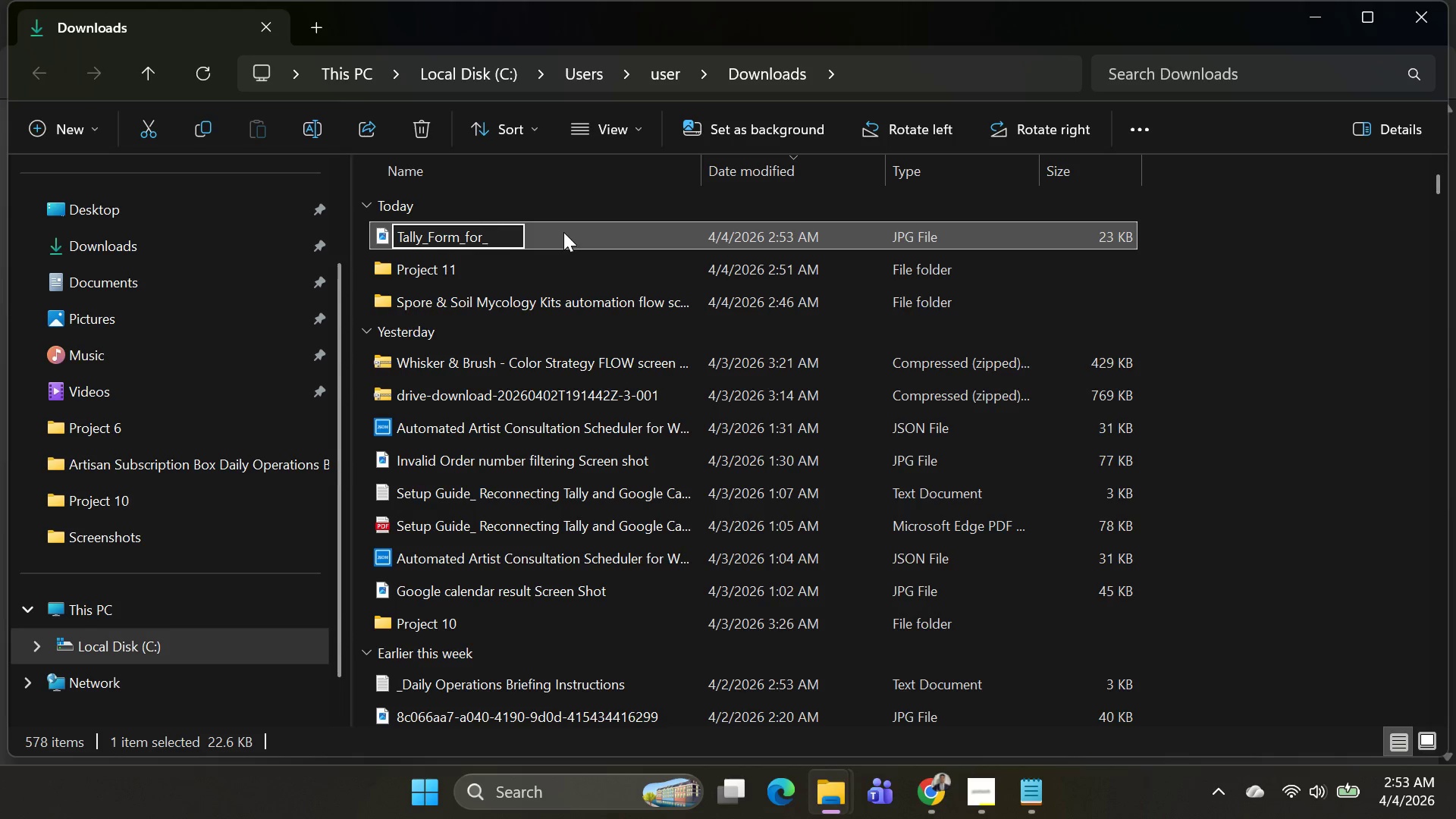 
key(Alt+AltLeft)
 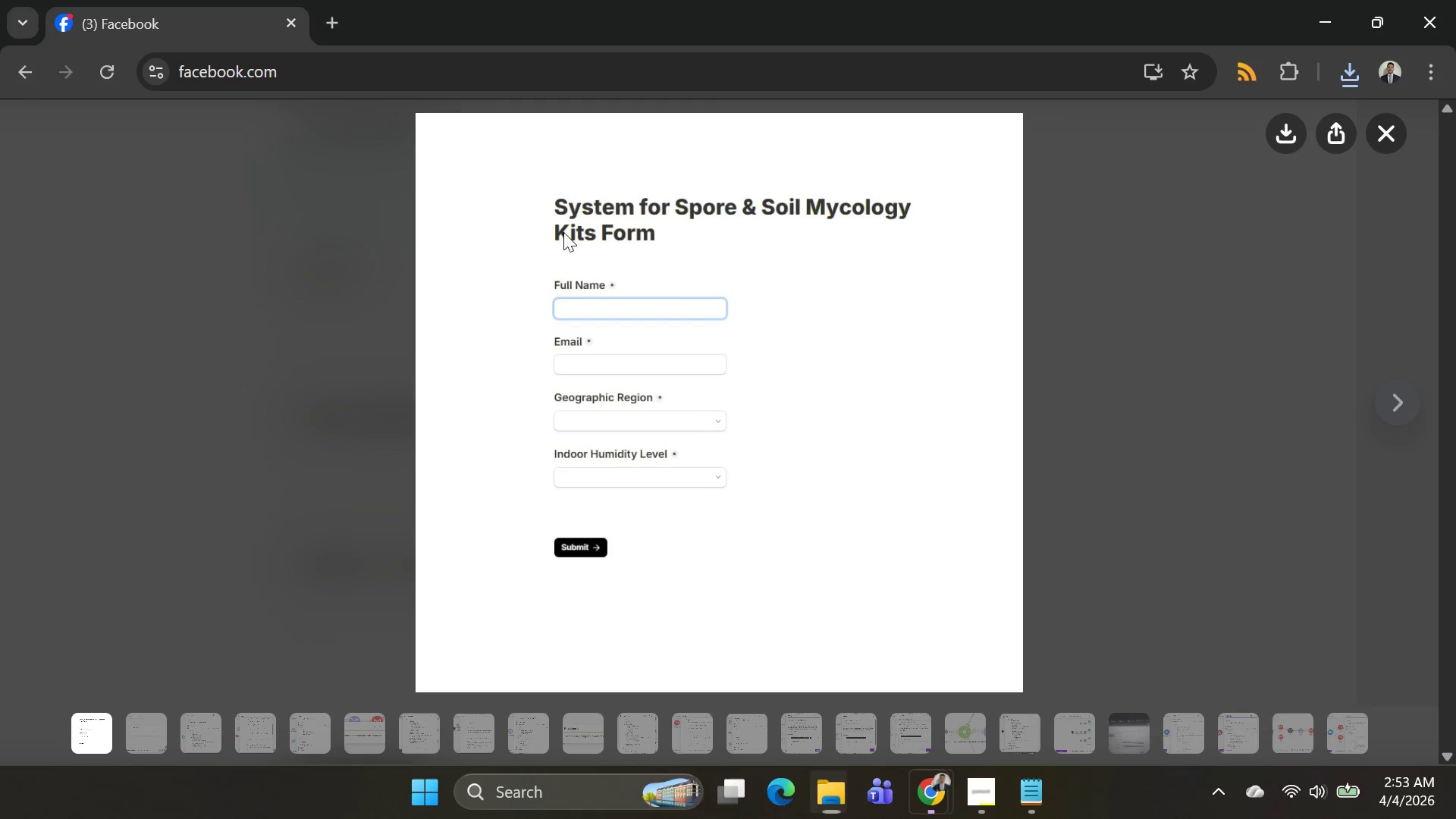 
key(Alt+Tab)
 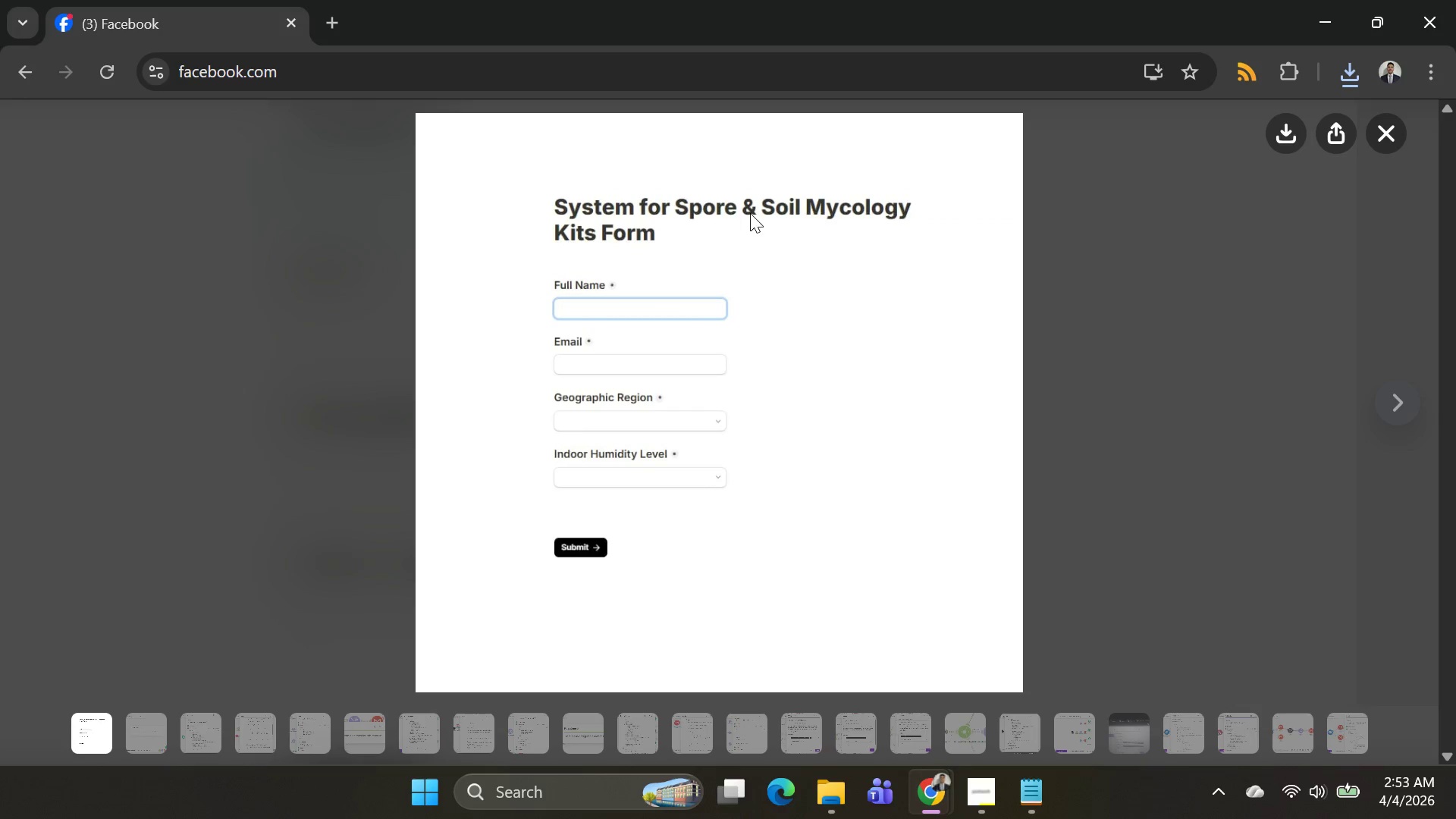 
wait(5.84)
 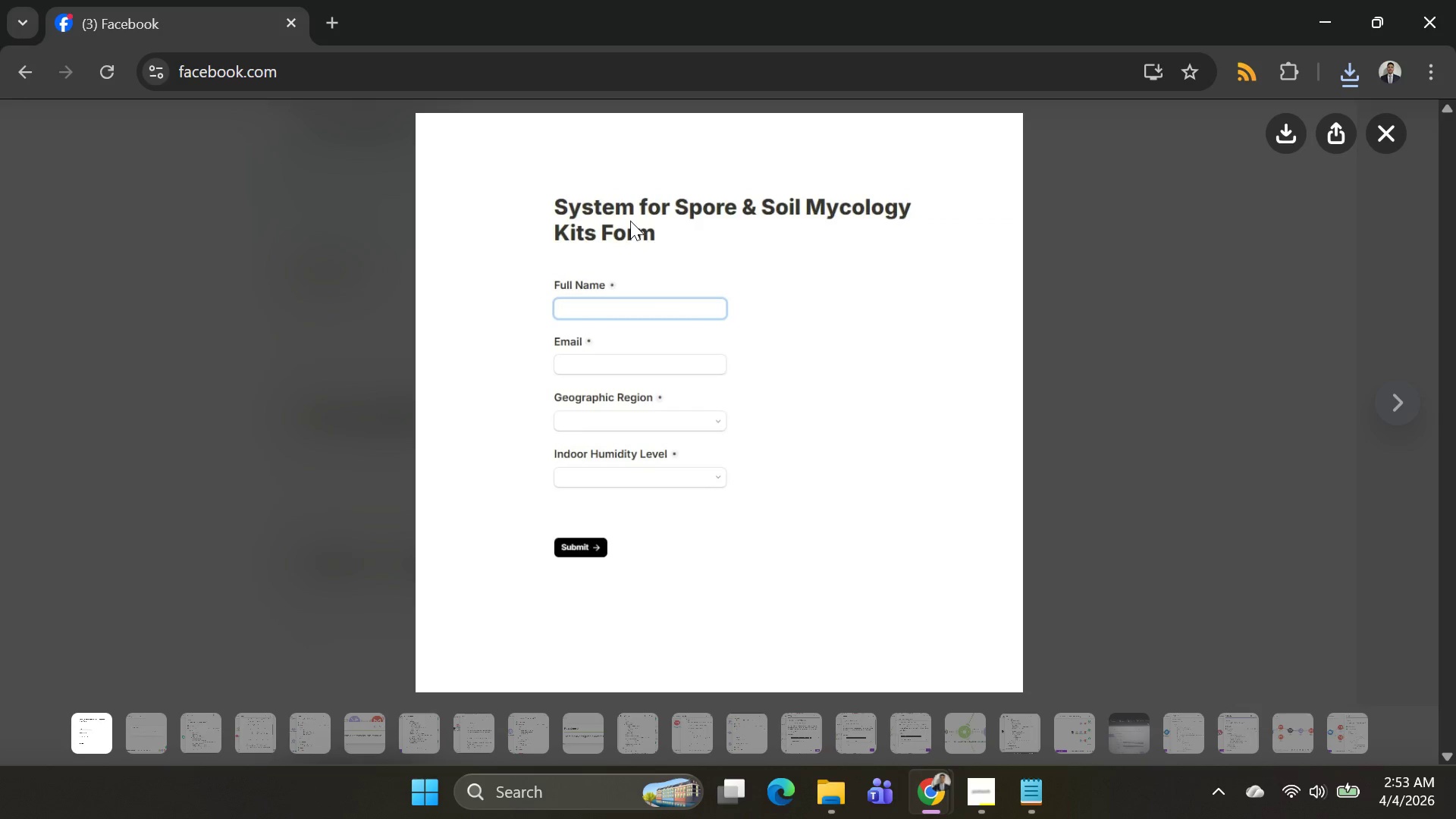 
key(Alt+AltLeft)
 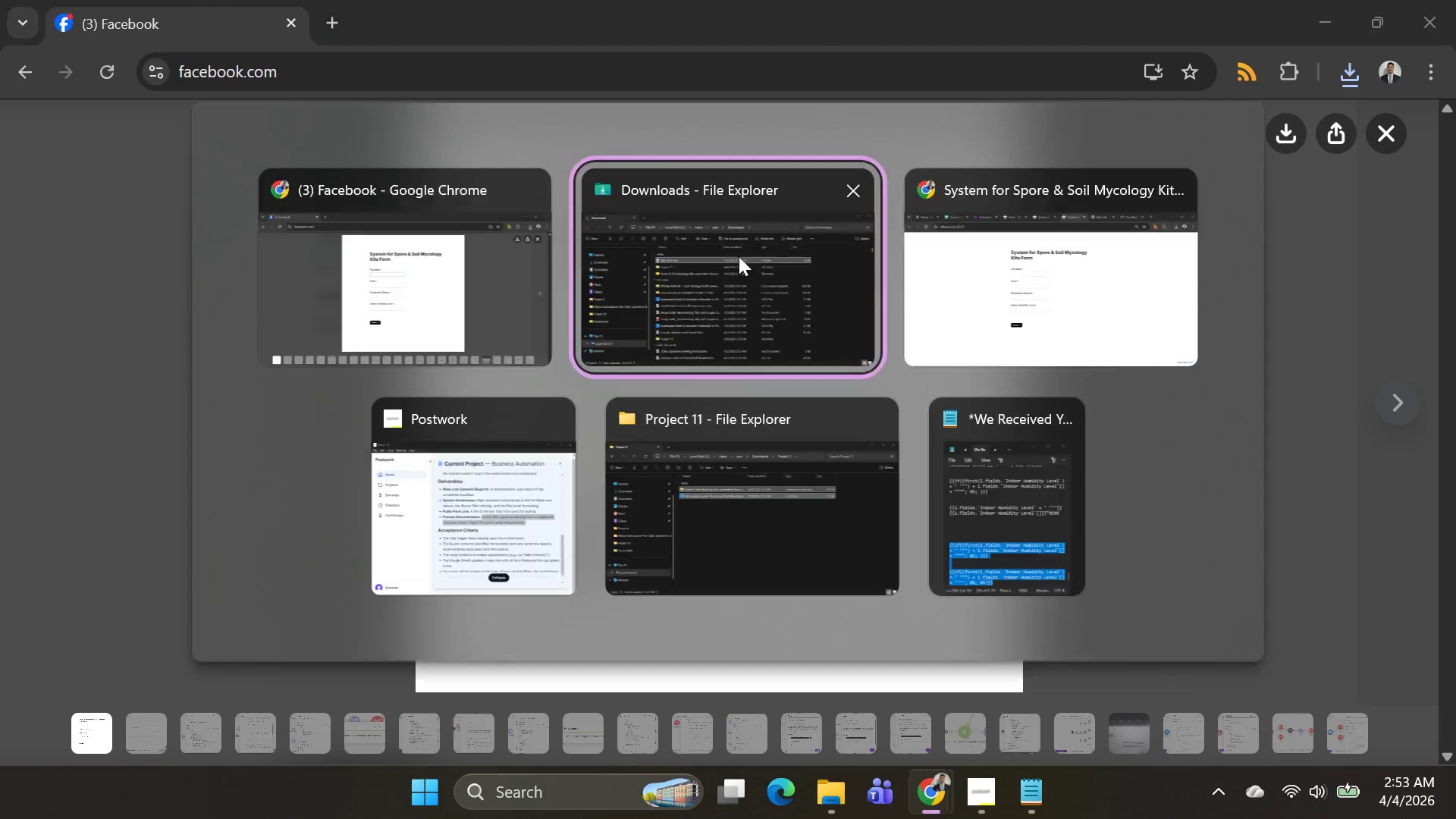 
key(Alt+Tab)
 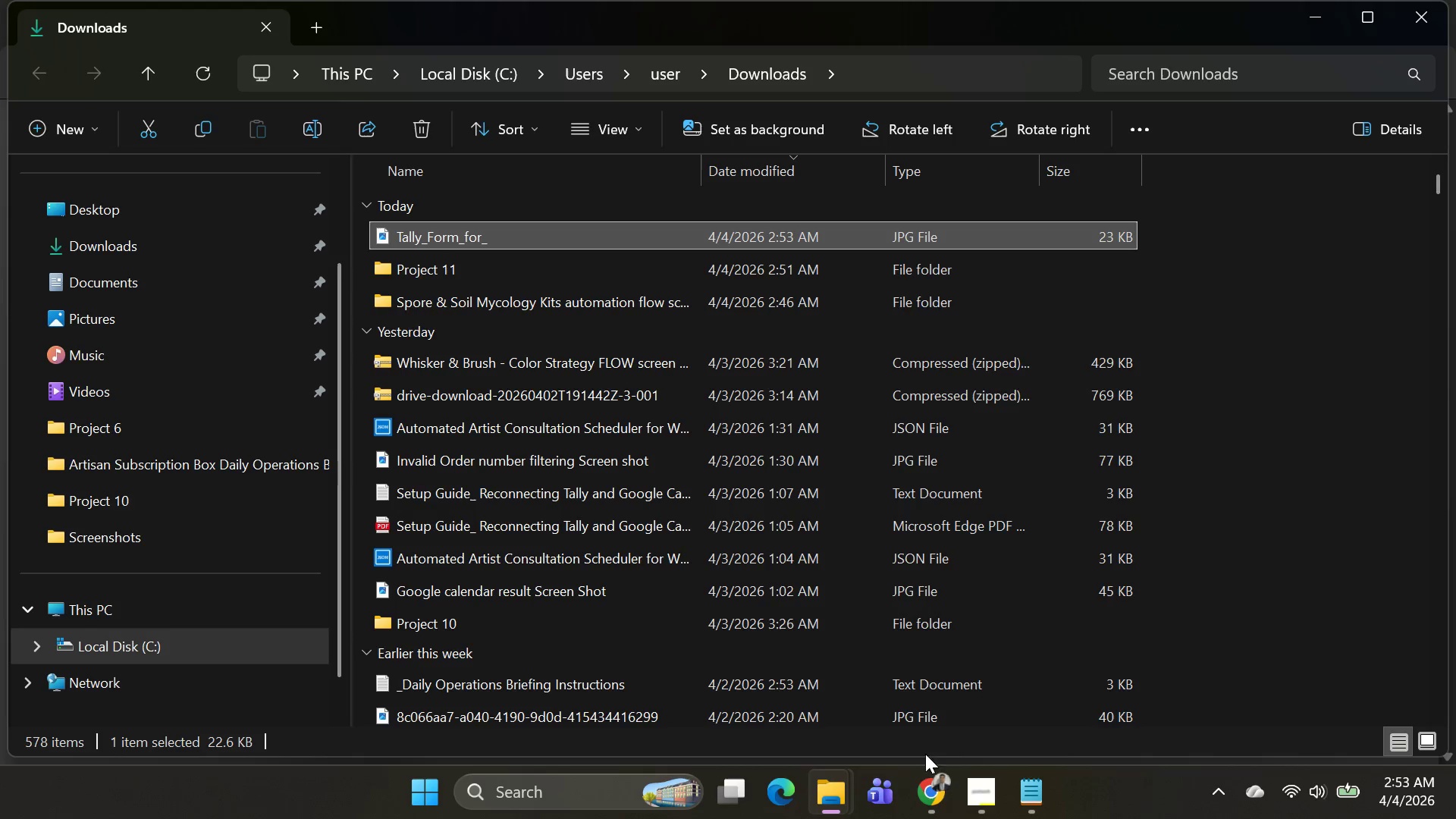 
left_click([976, 799])